 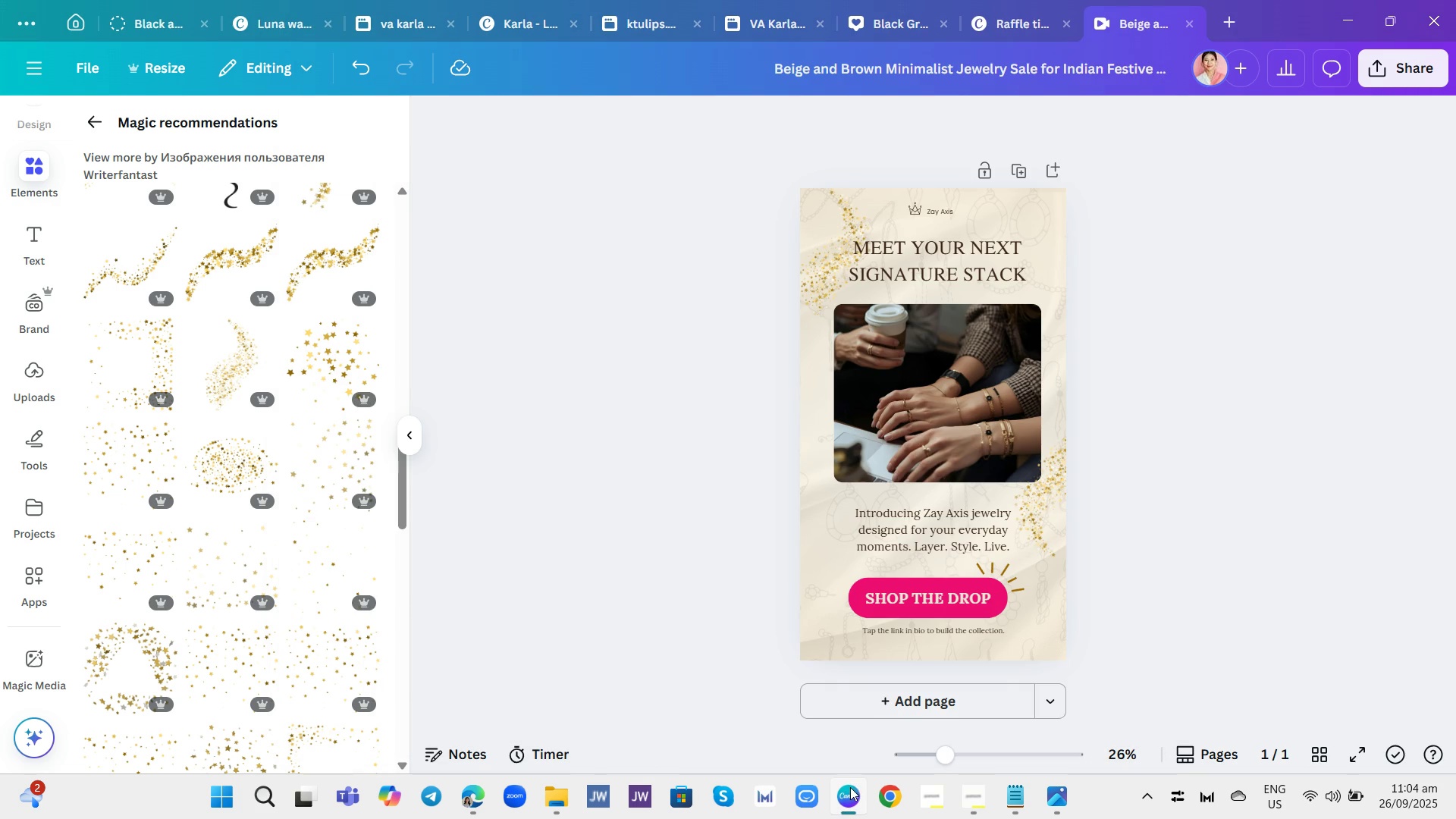 
scroll: coordinate [335, 430], scroll_direction: down, amount: 1.0
 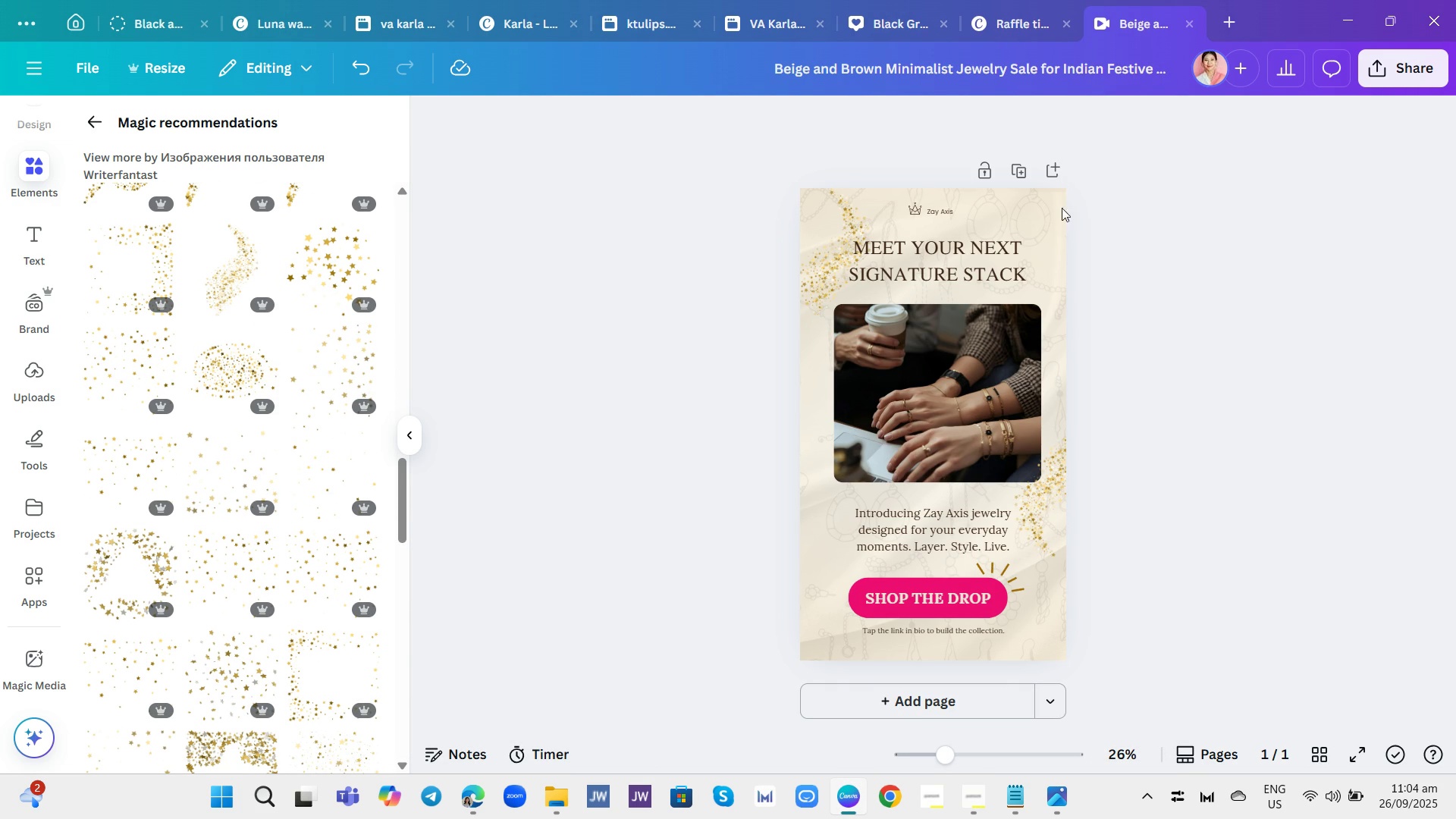 
wait(5.63)
 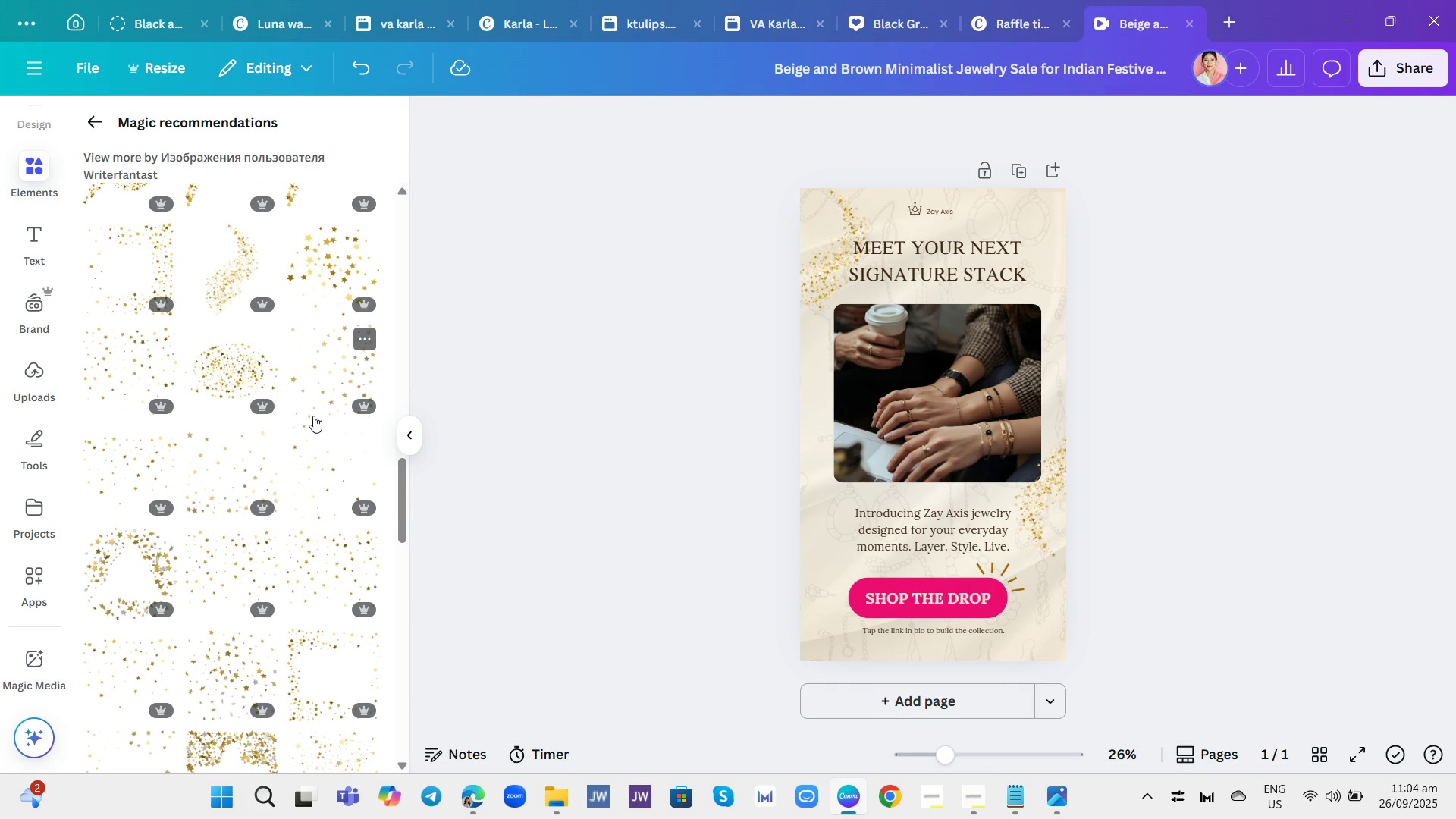 
left_click([988, 175])
 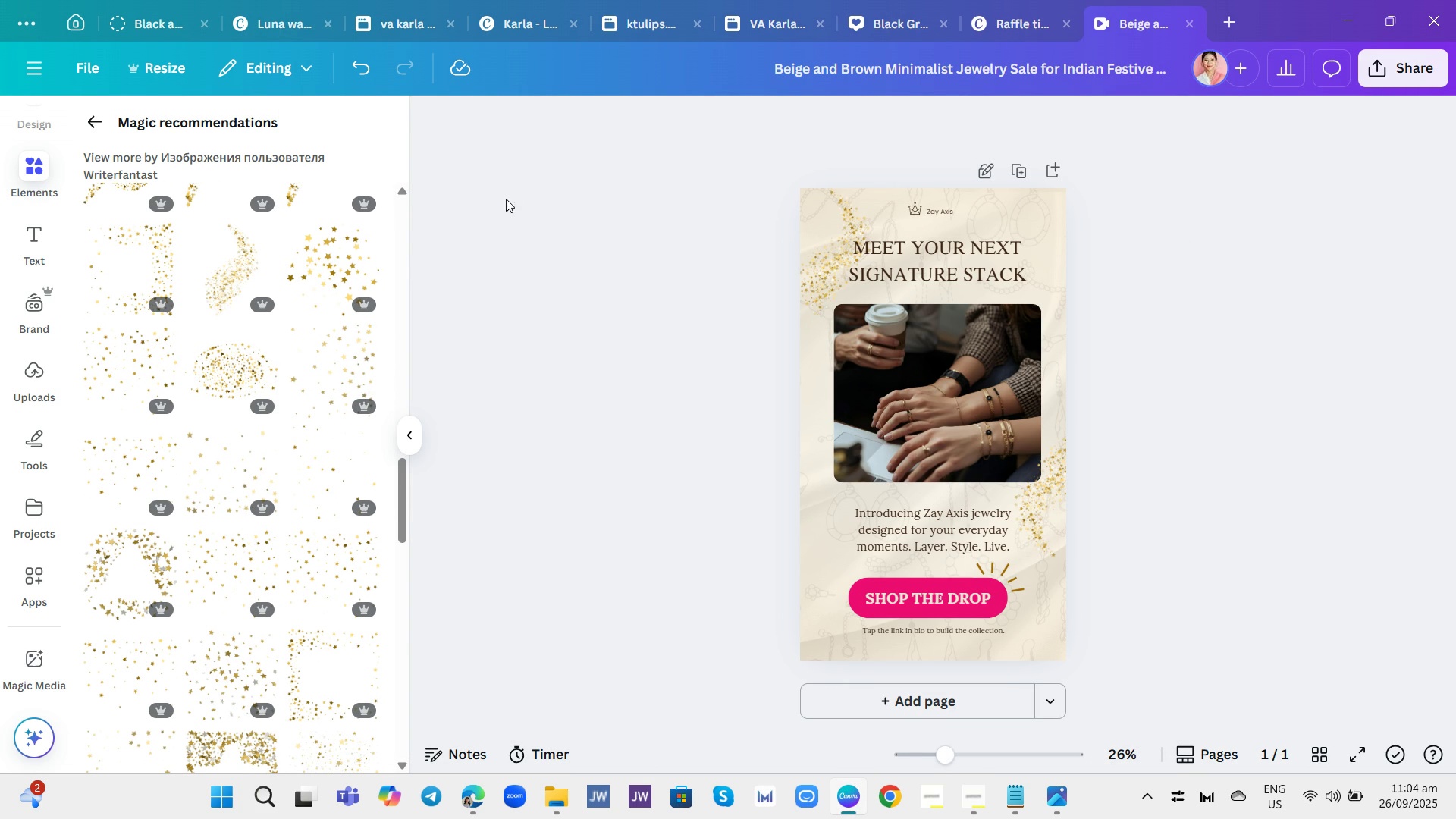 
wait(10.26)
 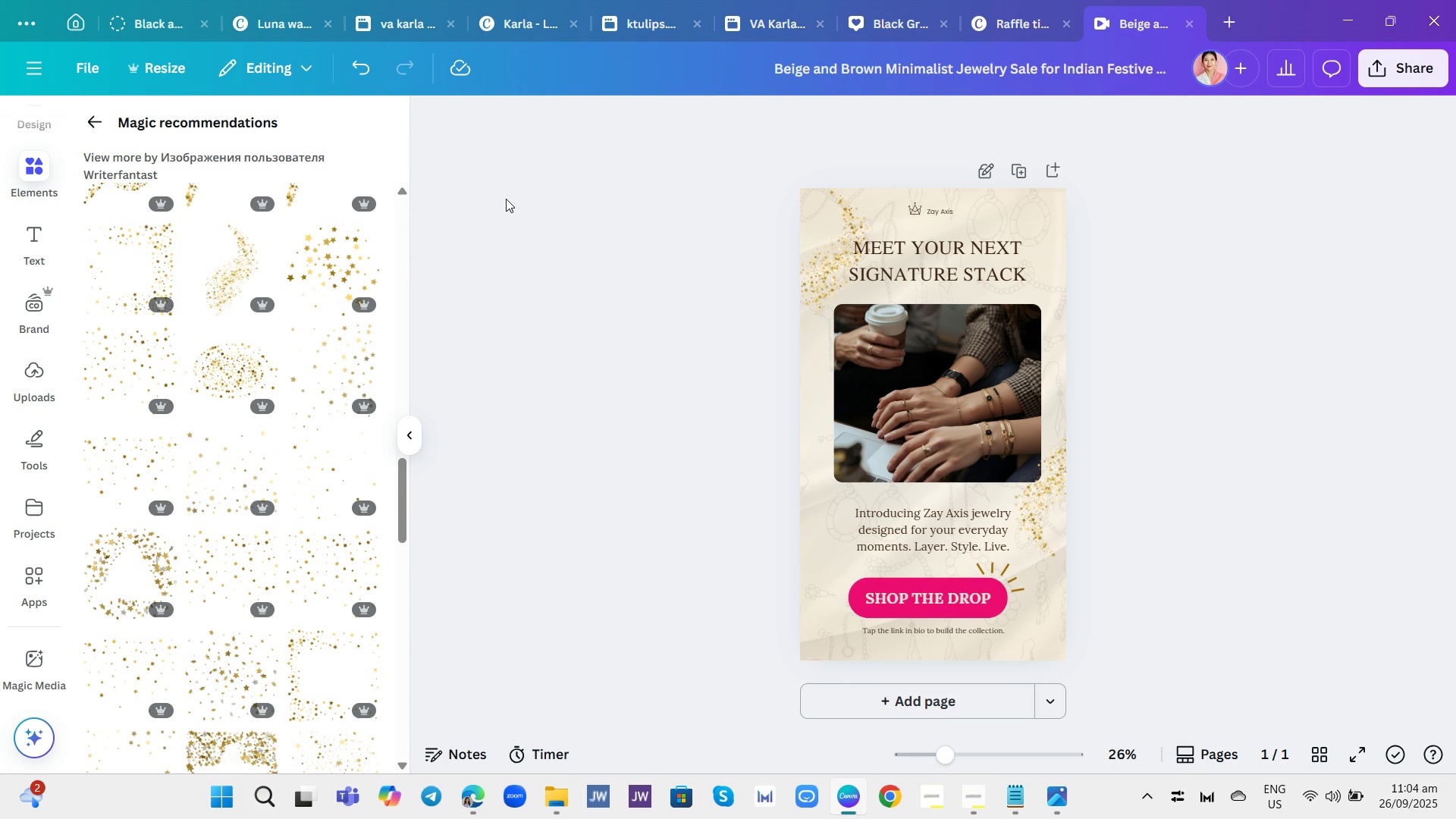 
left_click([89, 120])
 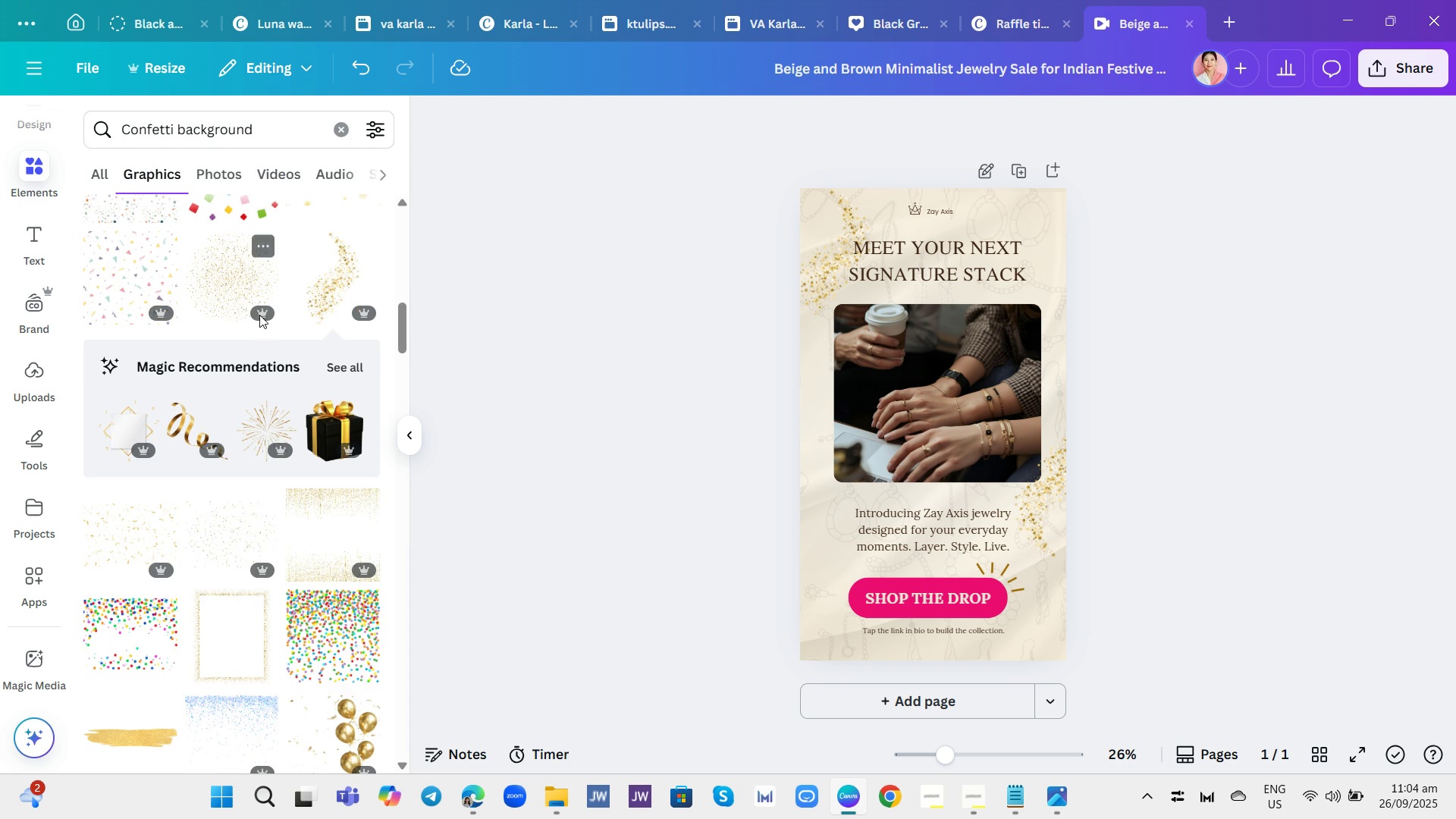 
scroll: coordinate [278, 330], scroll_direction: down, amount: 13.0
 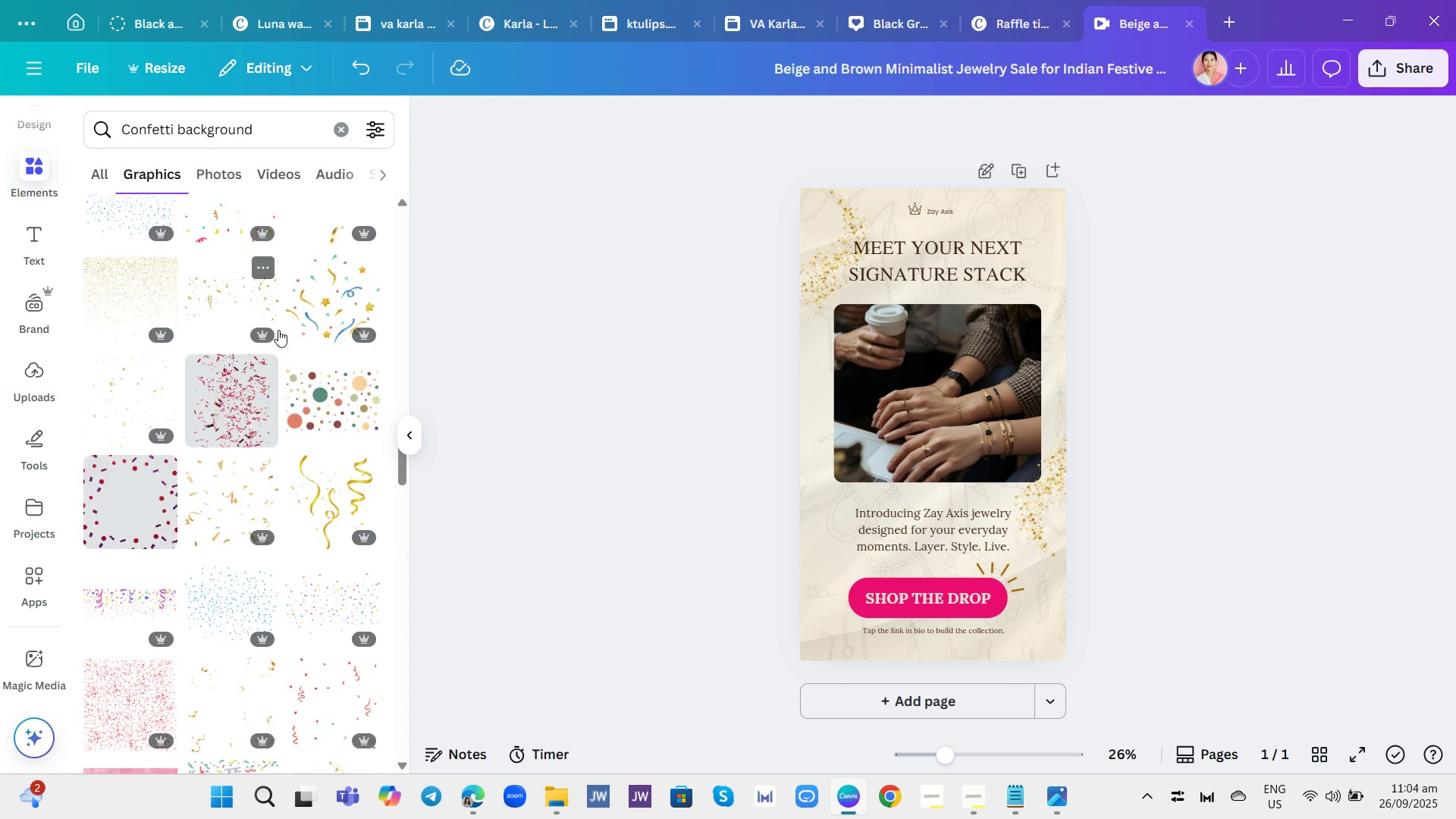 
scroll: coordinate [284, 328], scroll_direction: down, amount: 8.0
 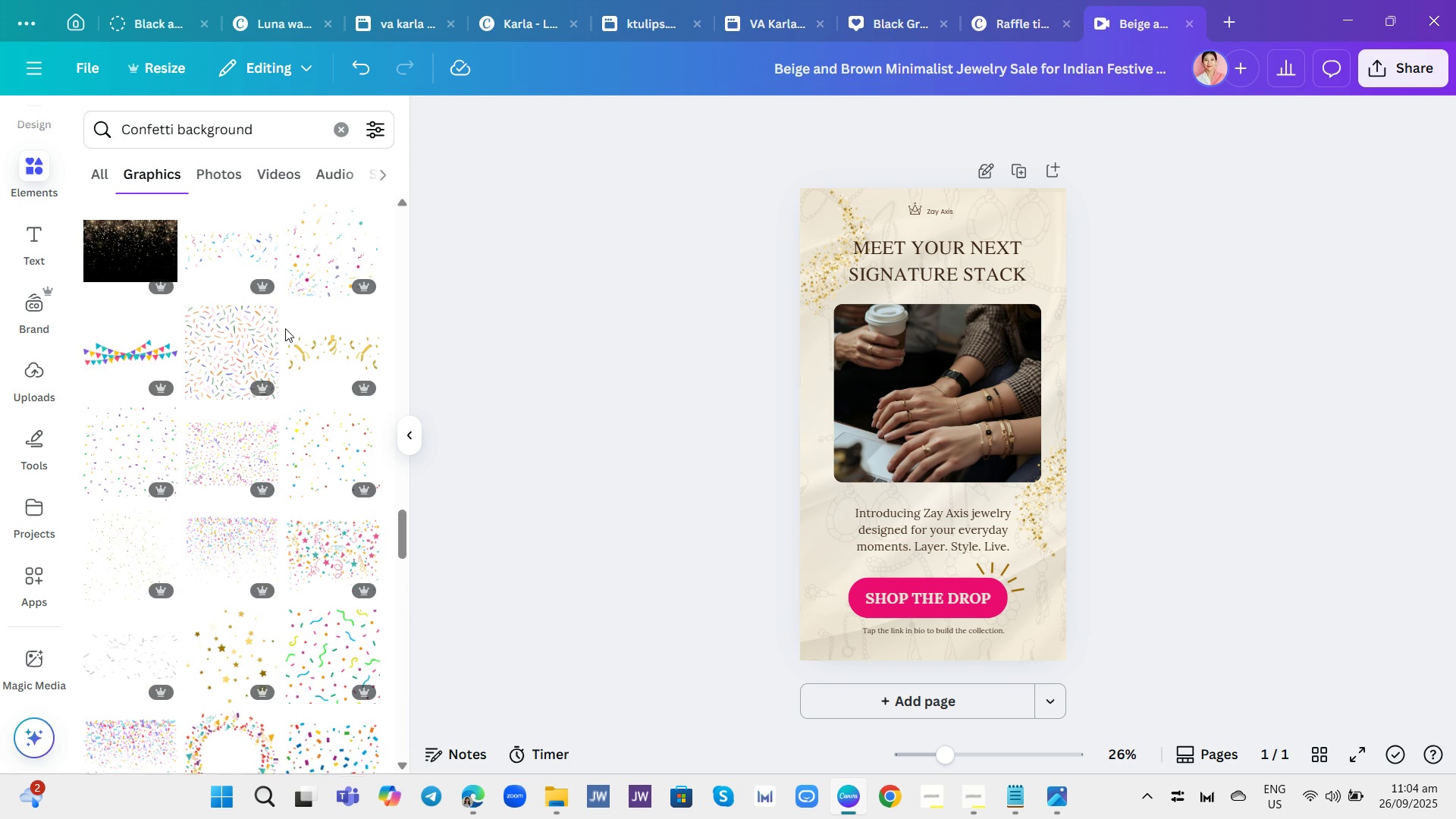 
scroll: coordinate [287, 328], scroll_direction: up, amount: 1.0
 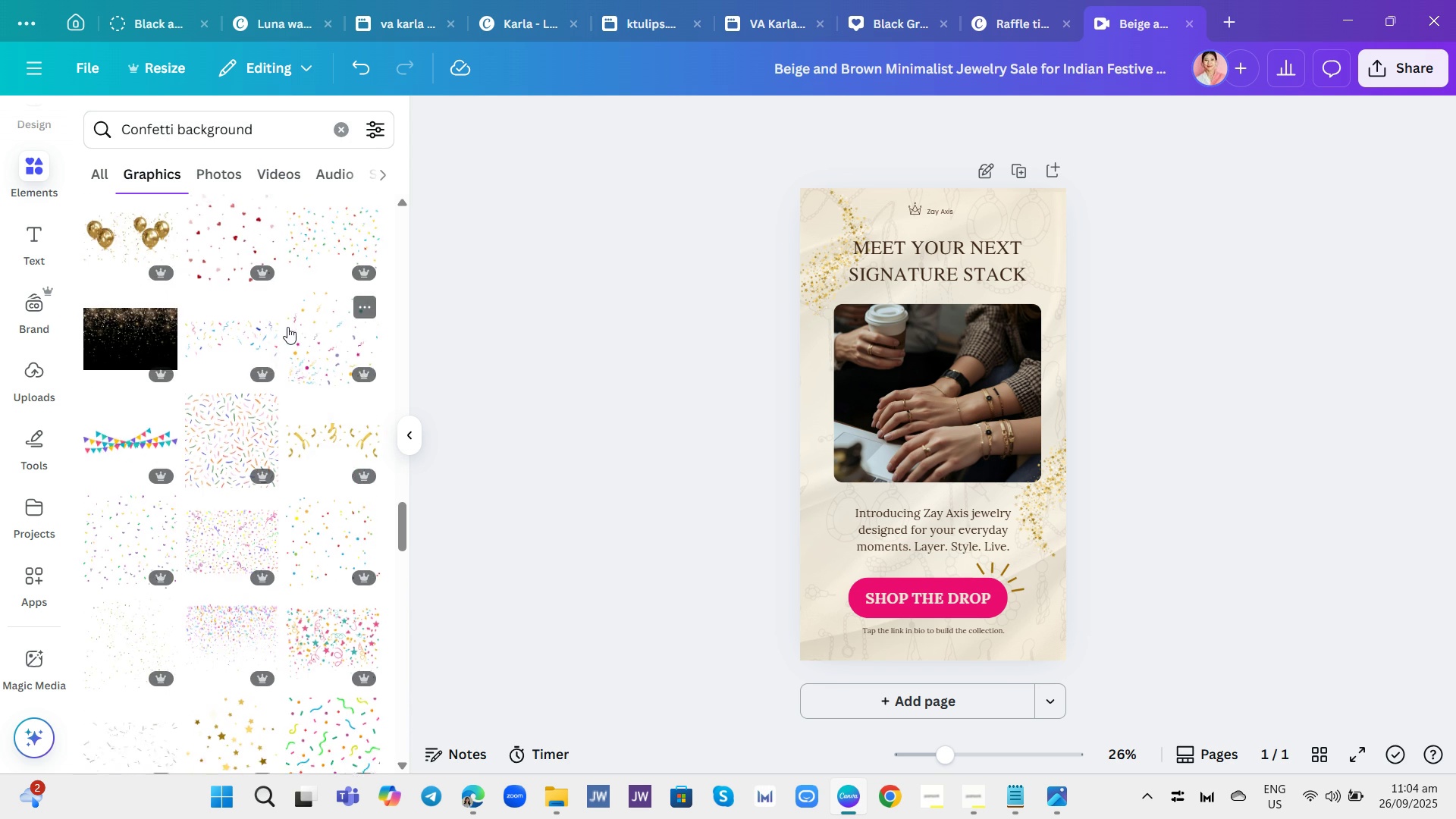 
scroll: coordinate [293, 323], scroll_direction: down, amount: 11.0
 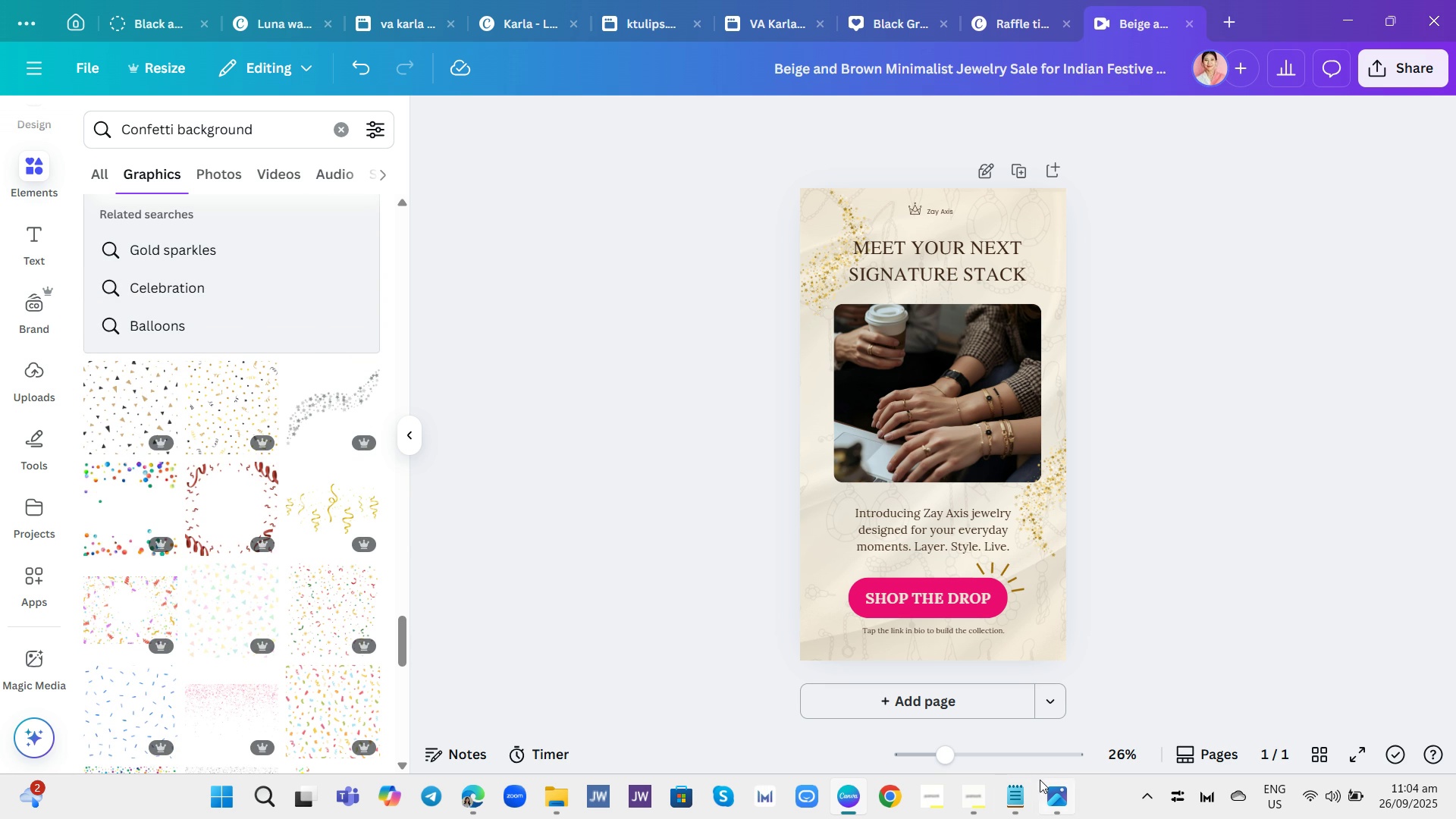 
left_click([973, 795])